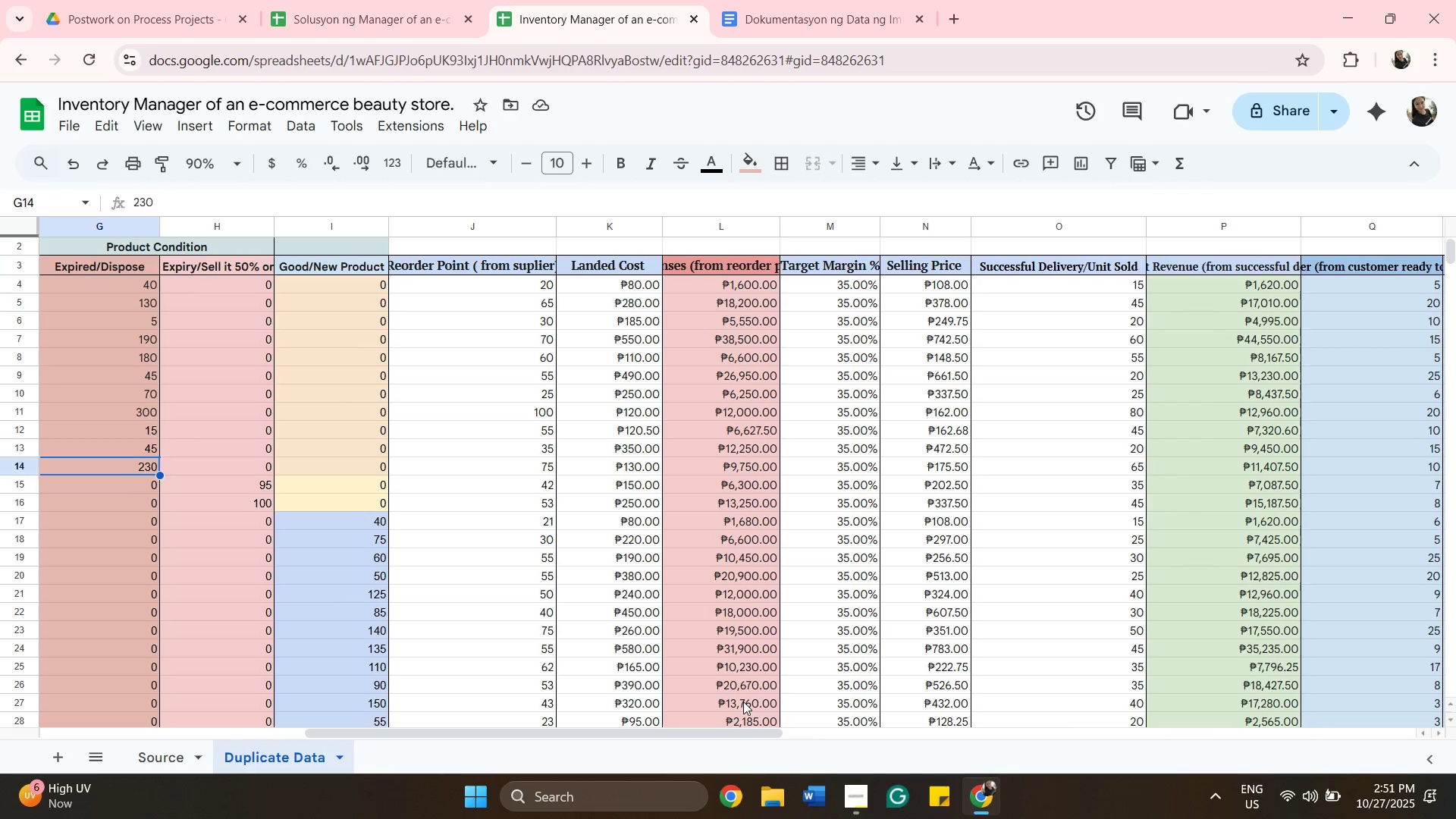 
key(ArrowDown)
 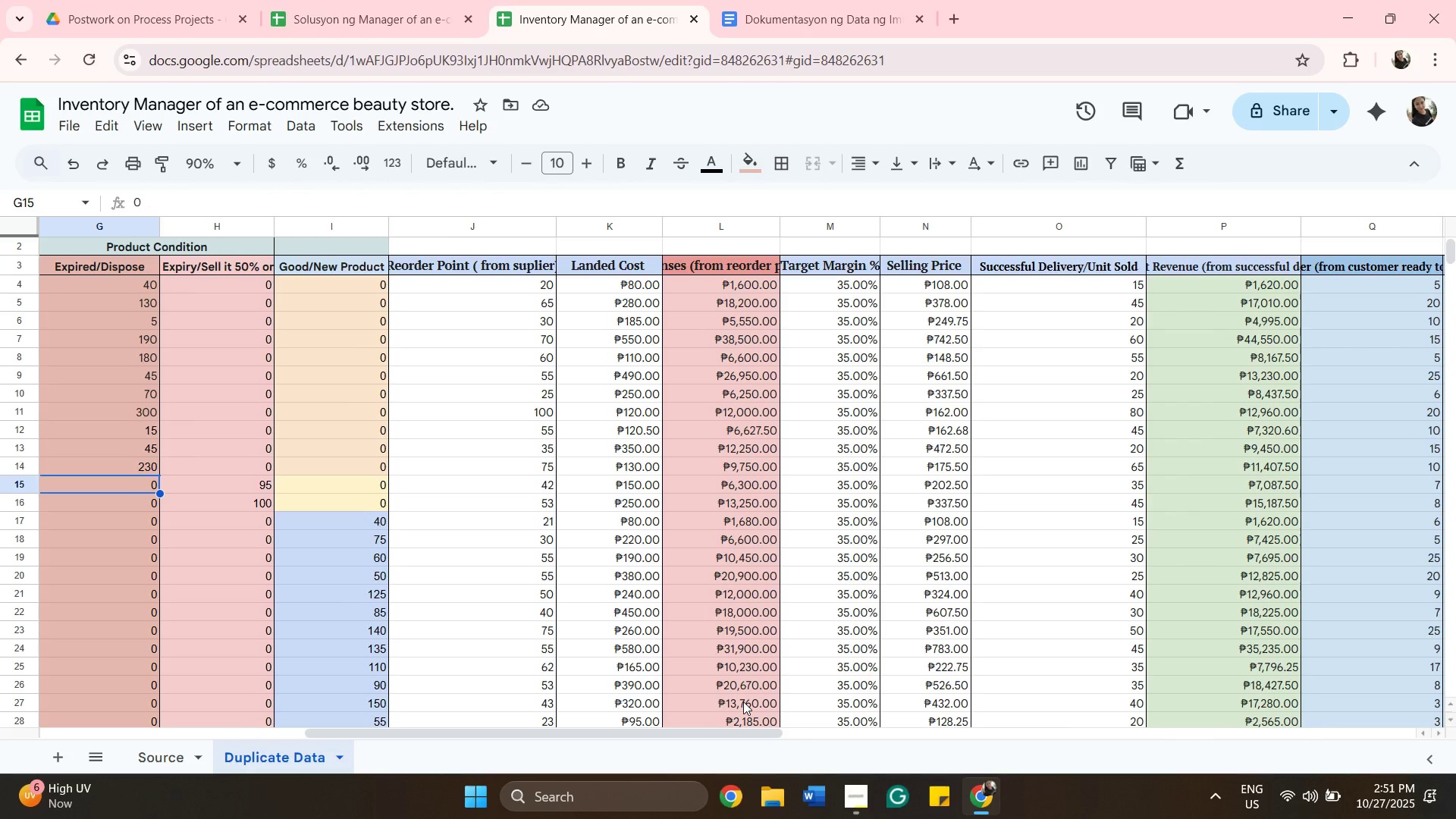 
key(ArrowDown)
 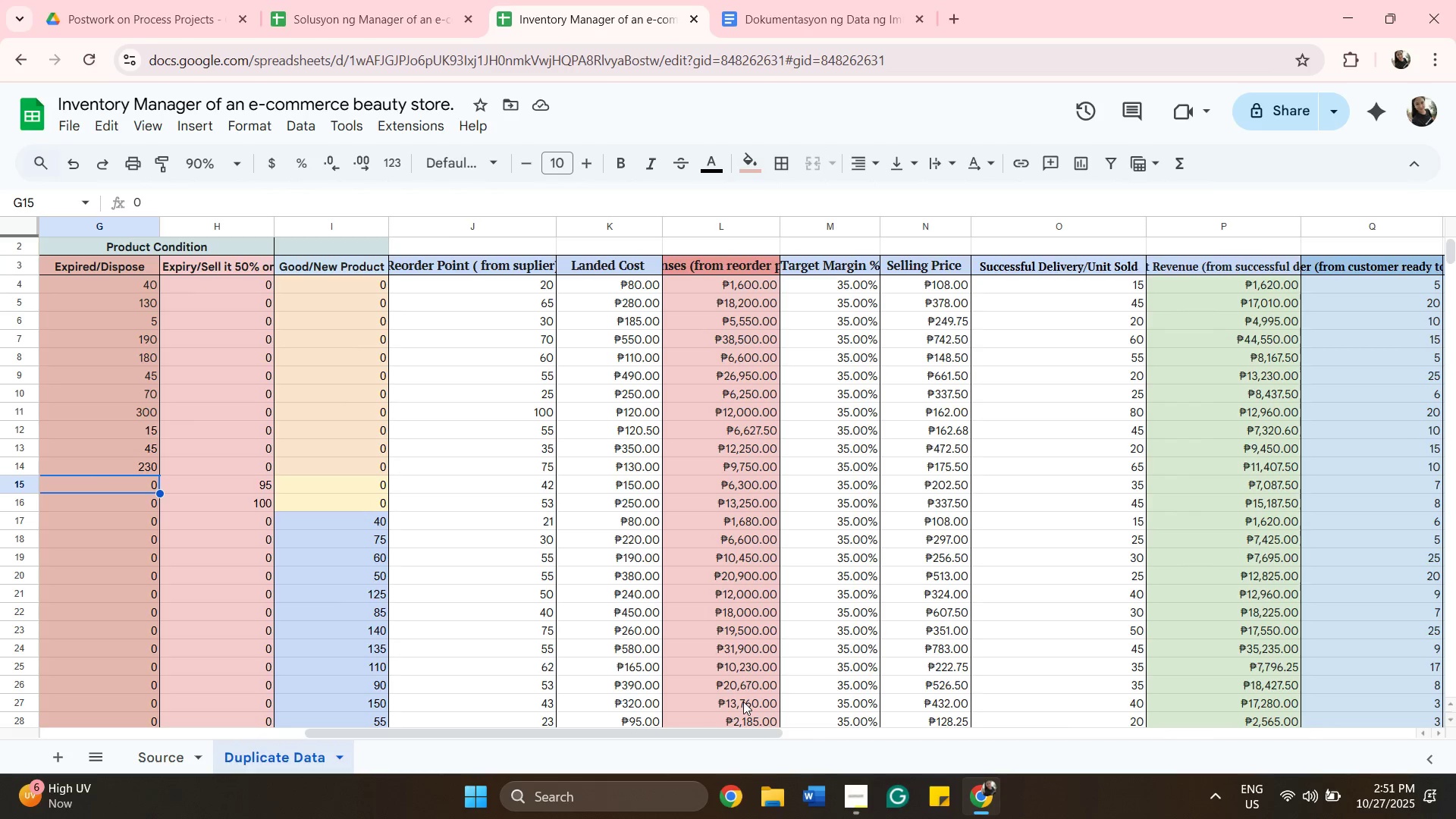 
key(ArrowDown)
 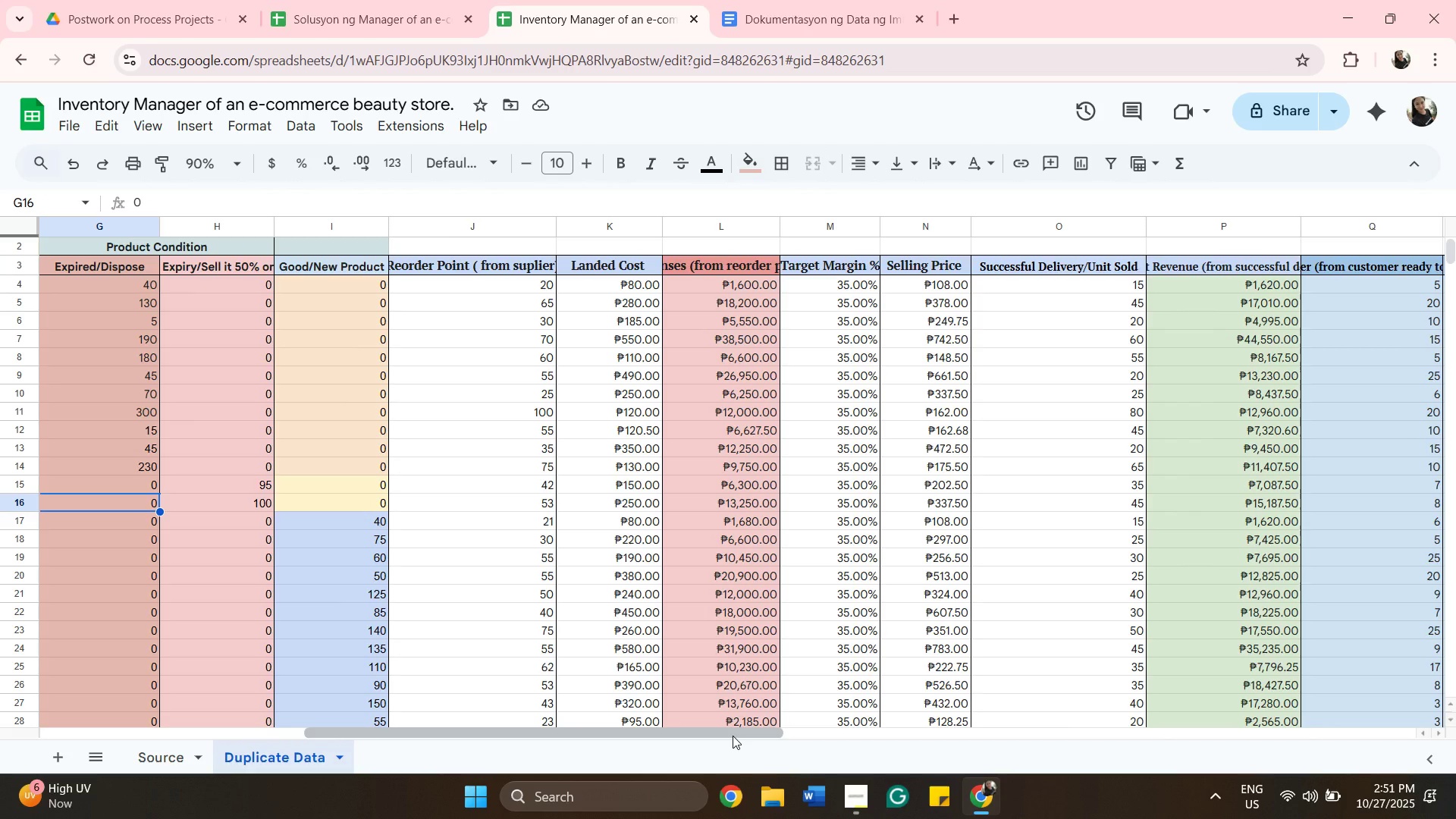 
left_click_drag(start_coordinate=[733, 736], to_coordinate=[1134, 677])
 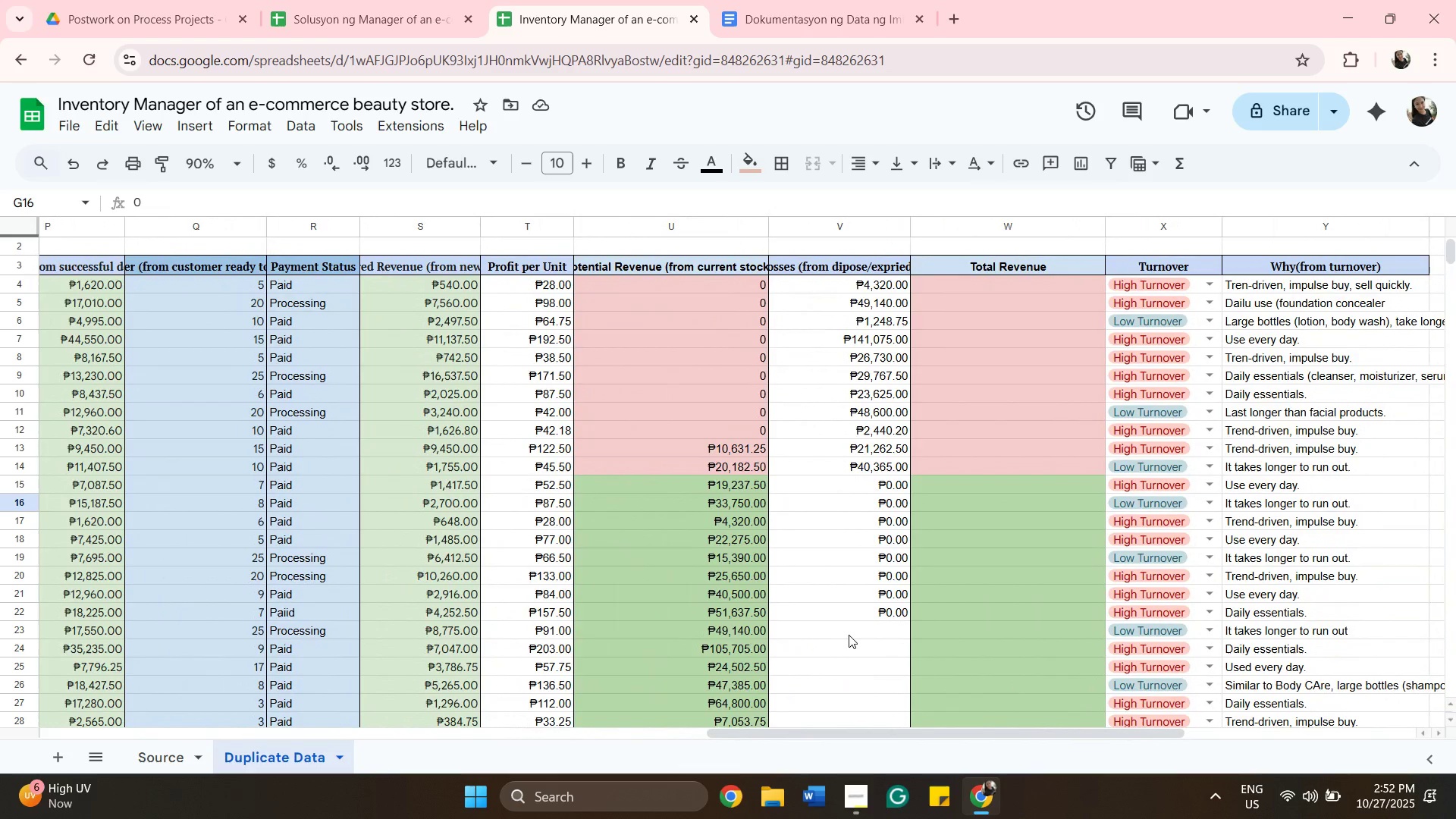 
left_click([849, 635])
 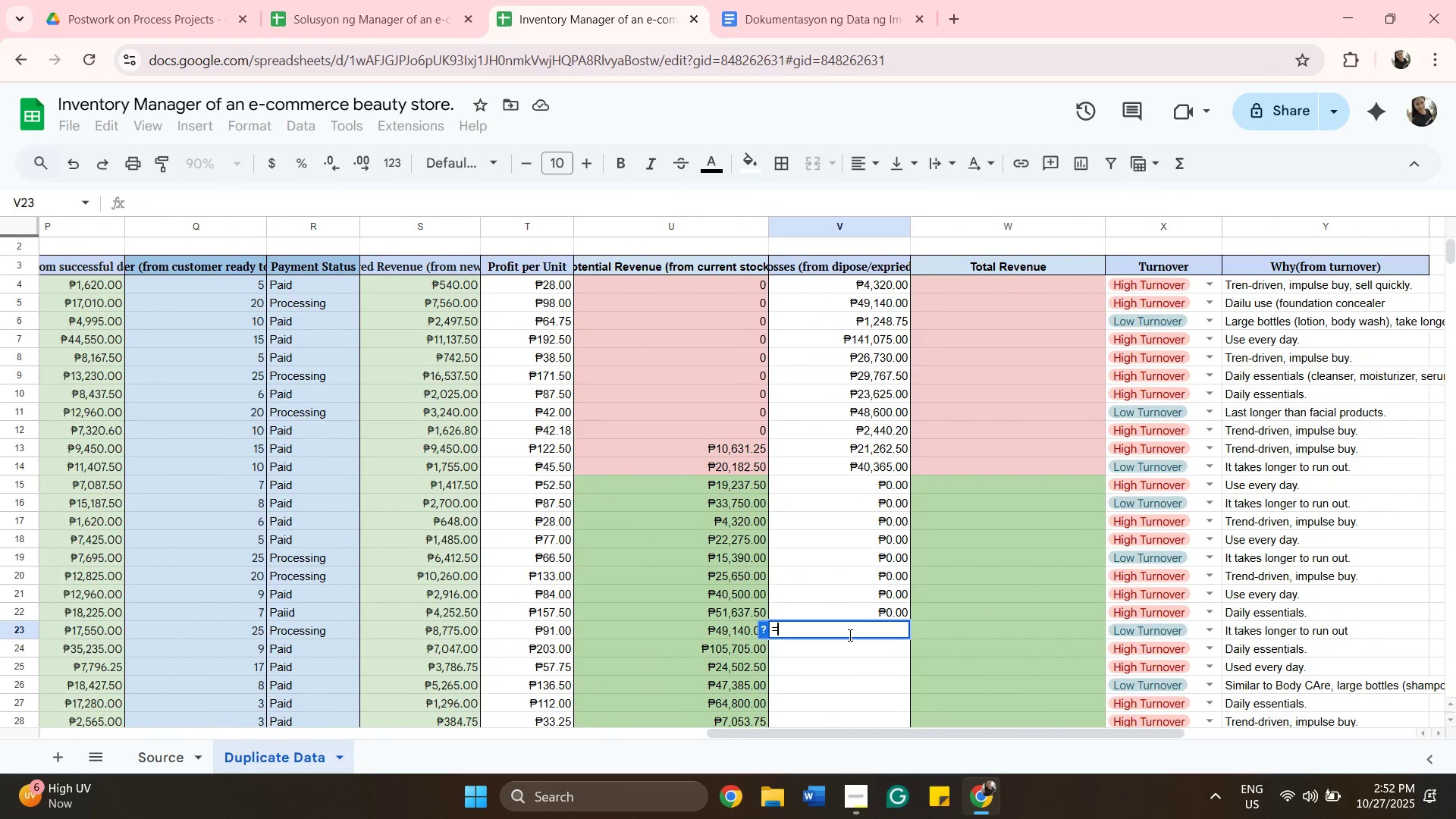 
type(=MU)
 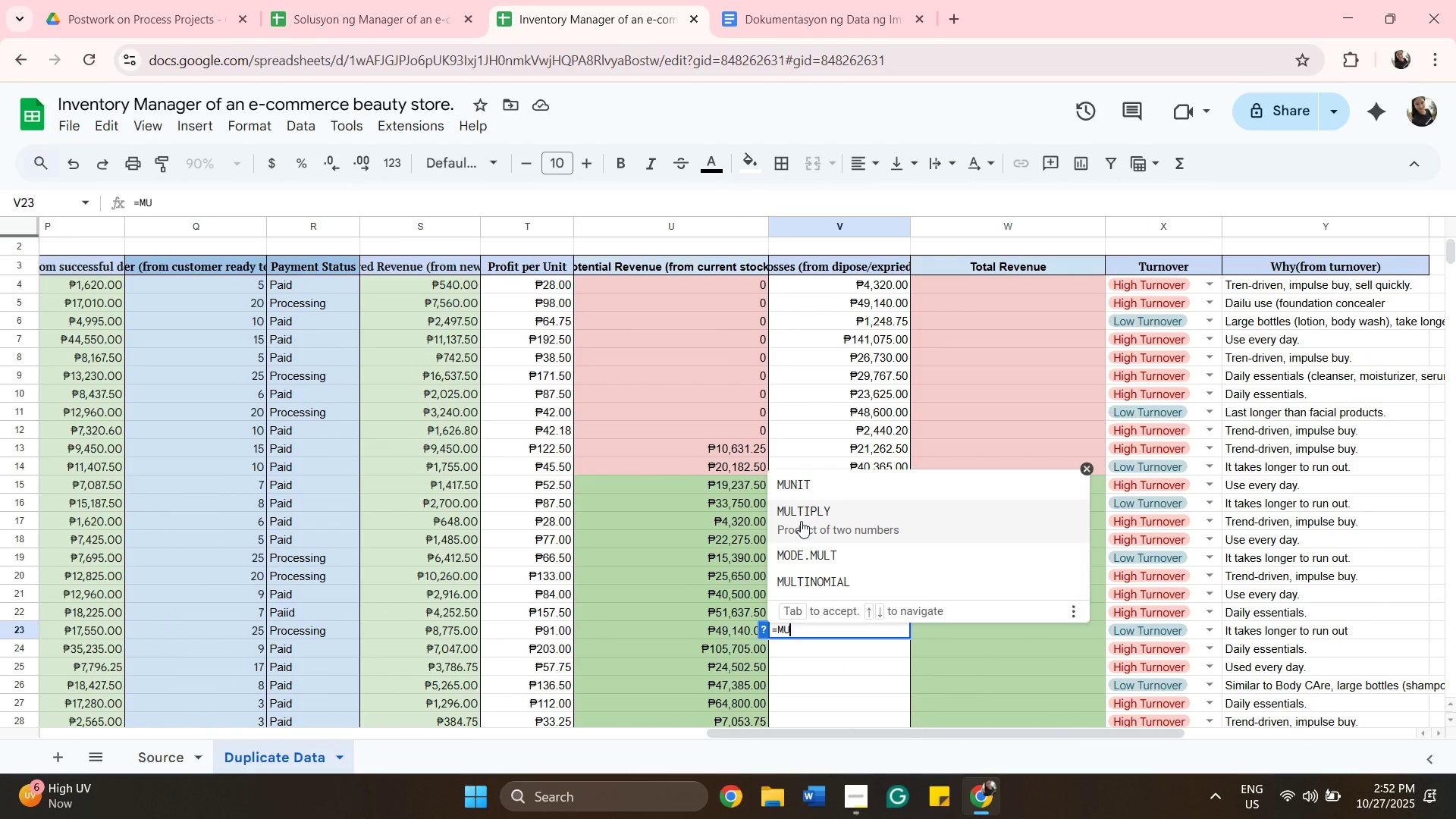 
left_click([801, 521])
 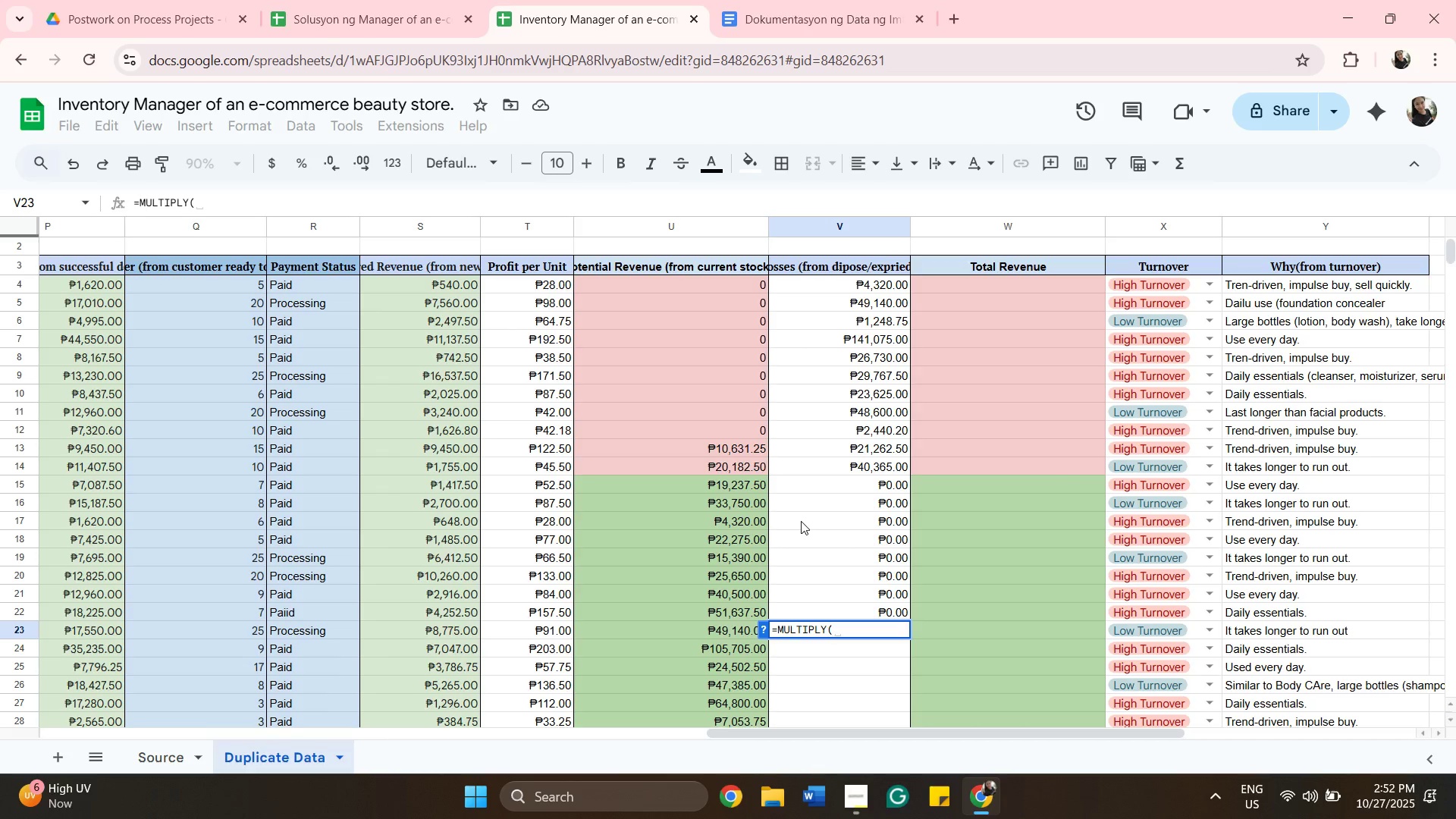 
type(G23,N23))
 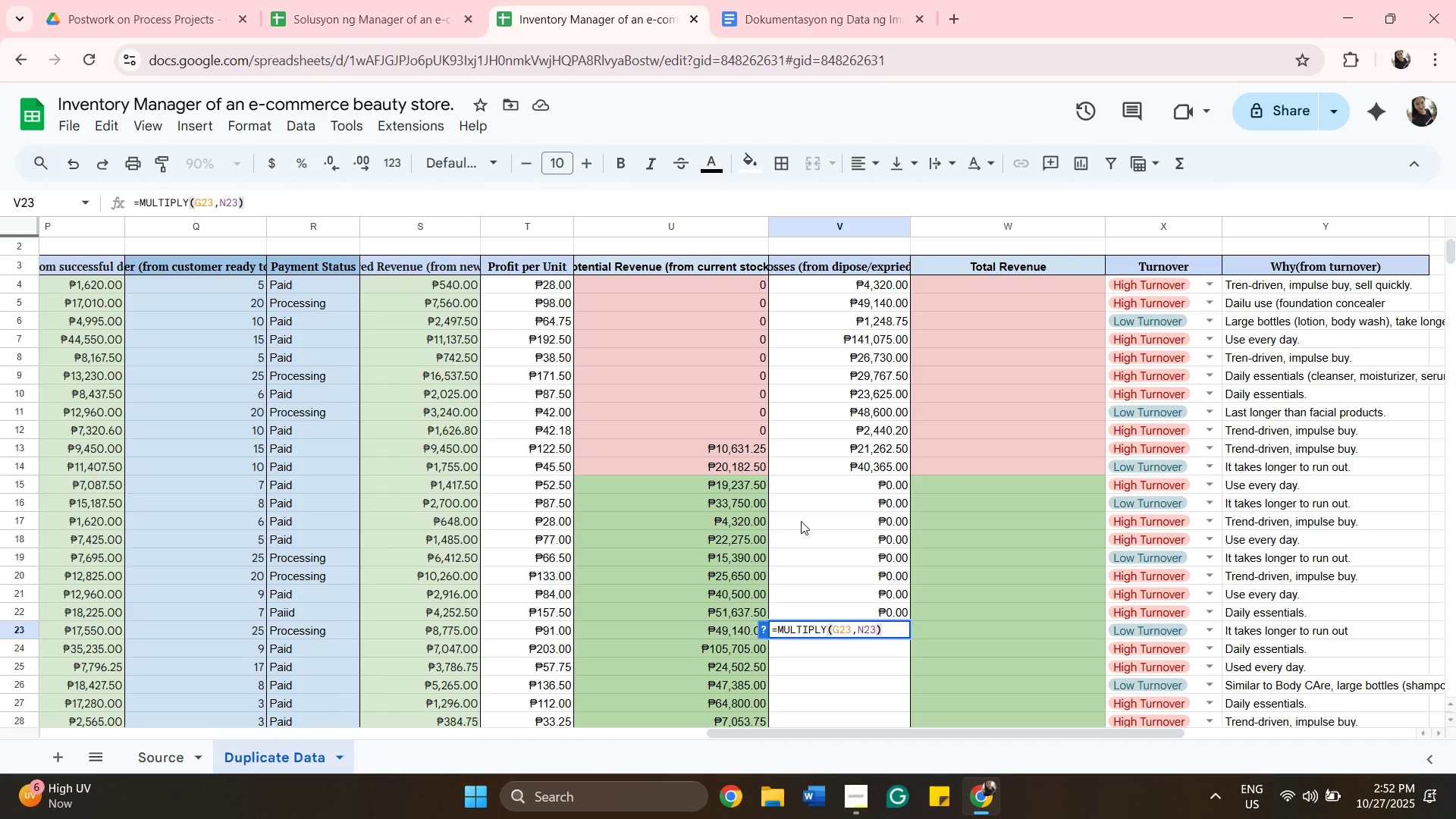 
key(Enter)
 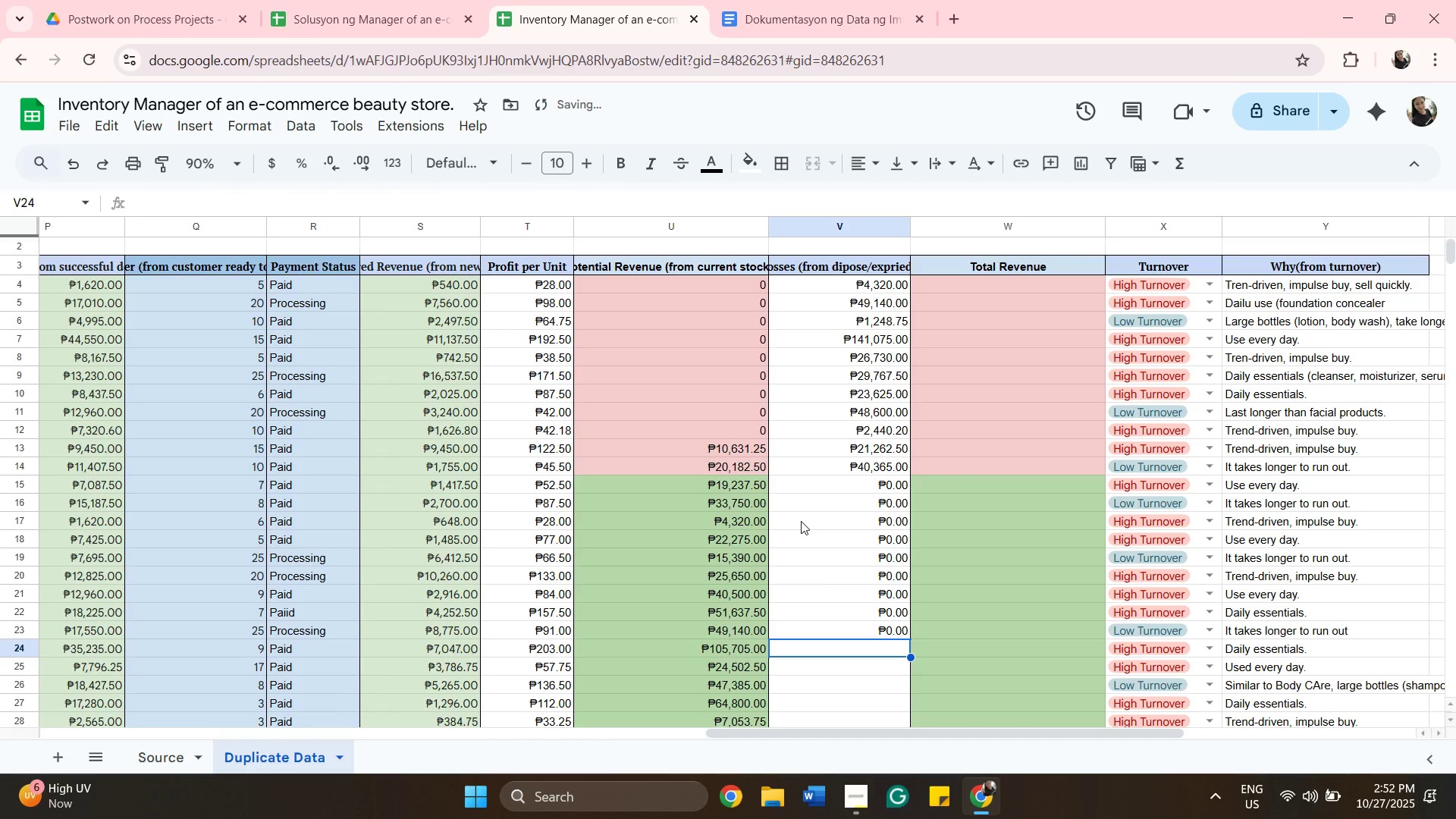 
type(=MU)
 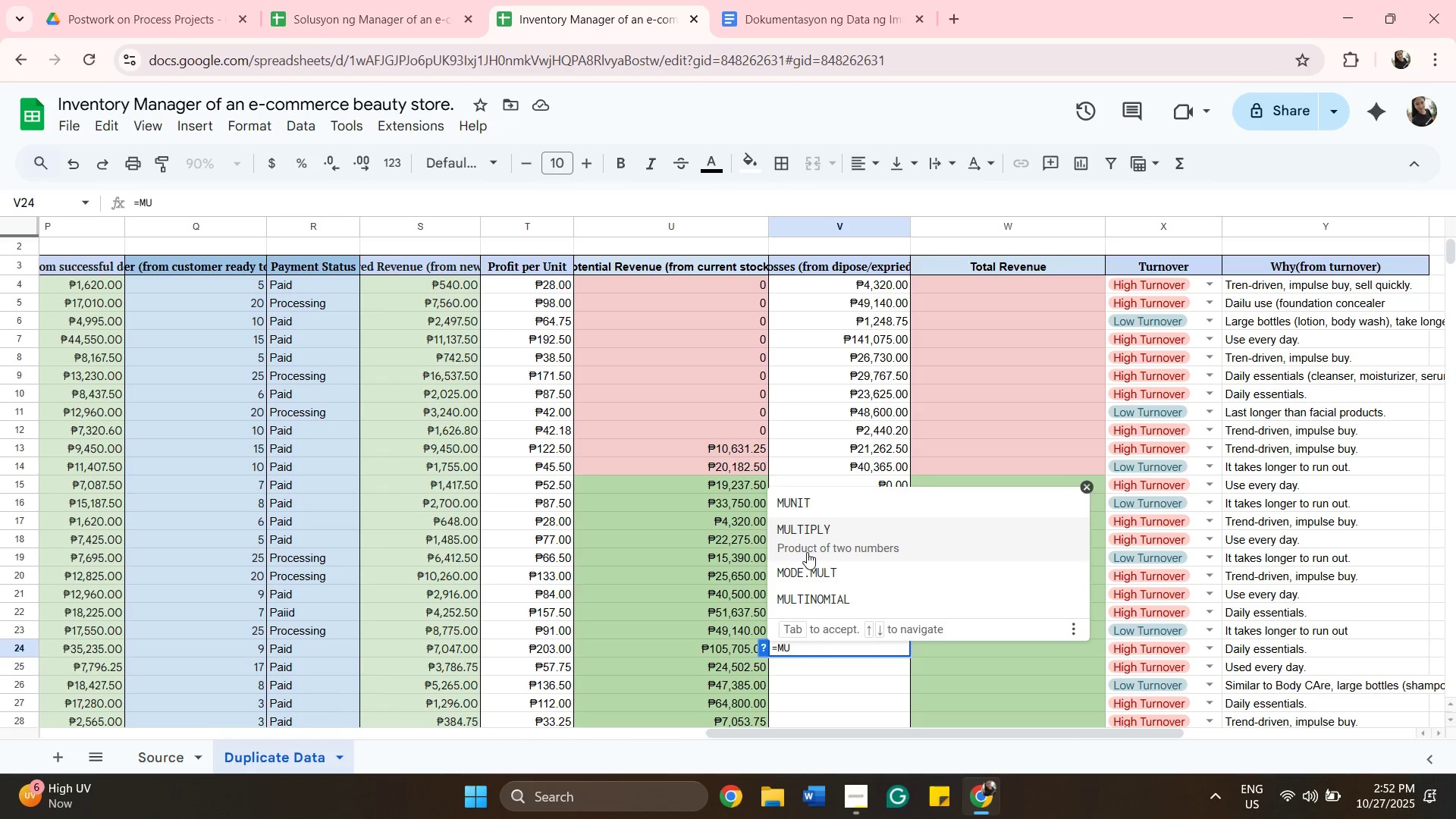 
left_click([807, 552])
 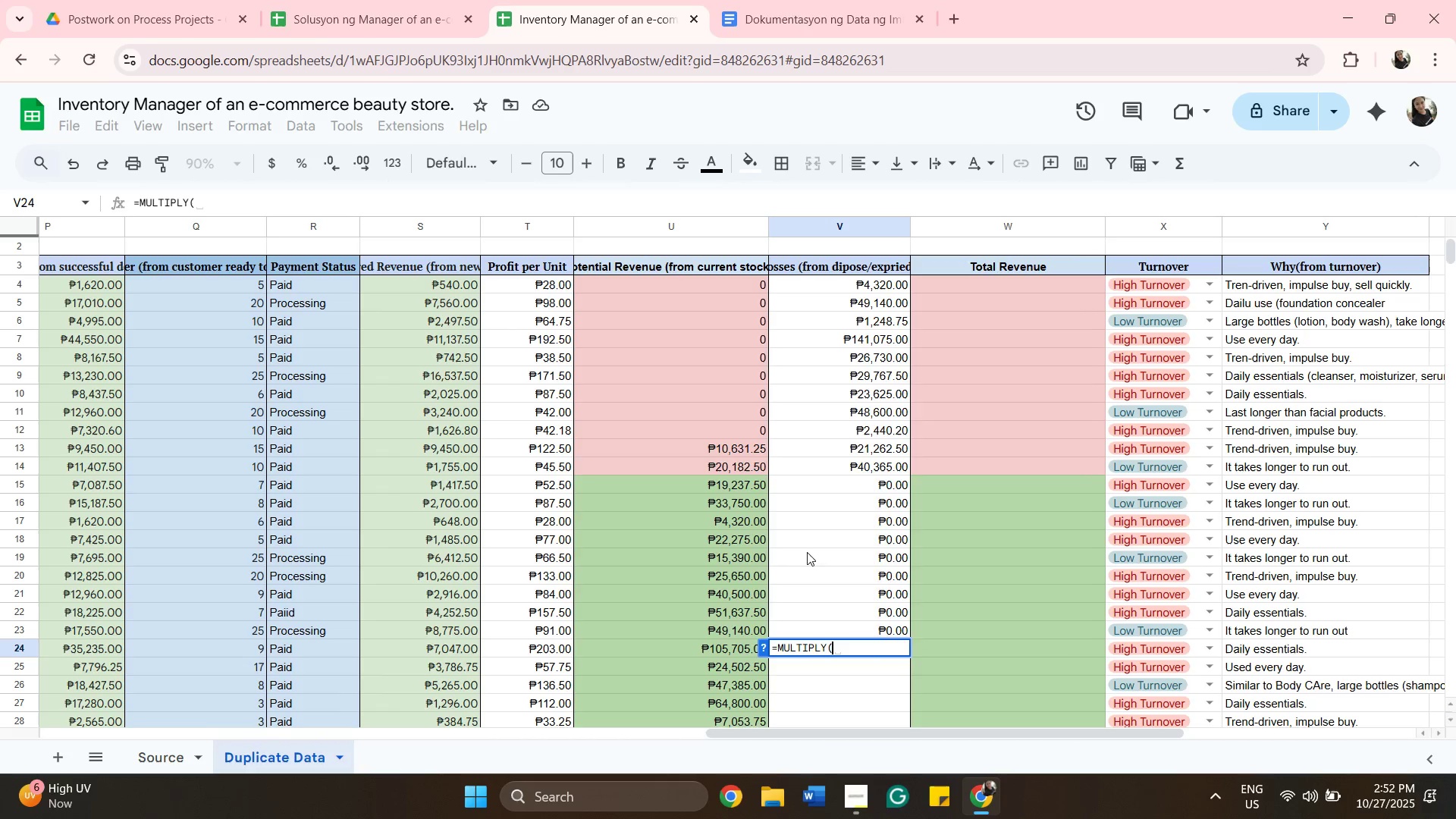 
type(G24N24))
 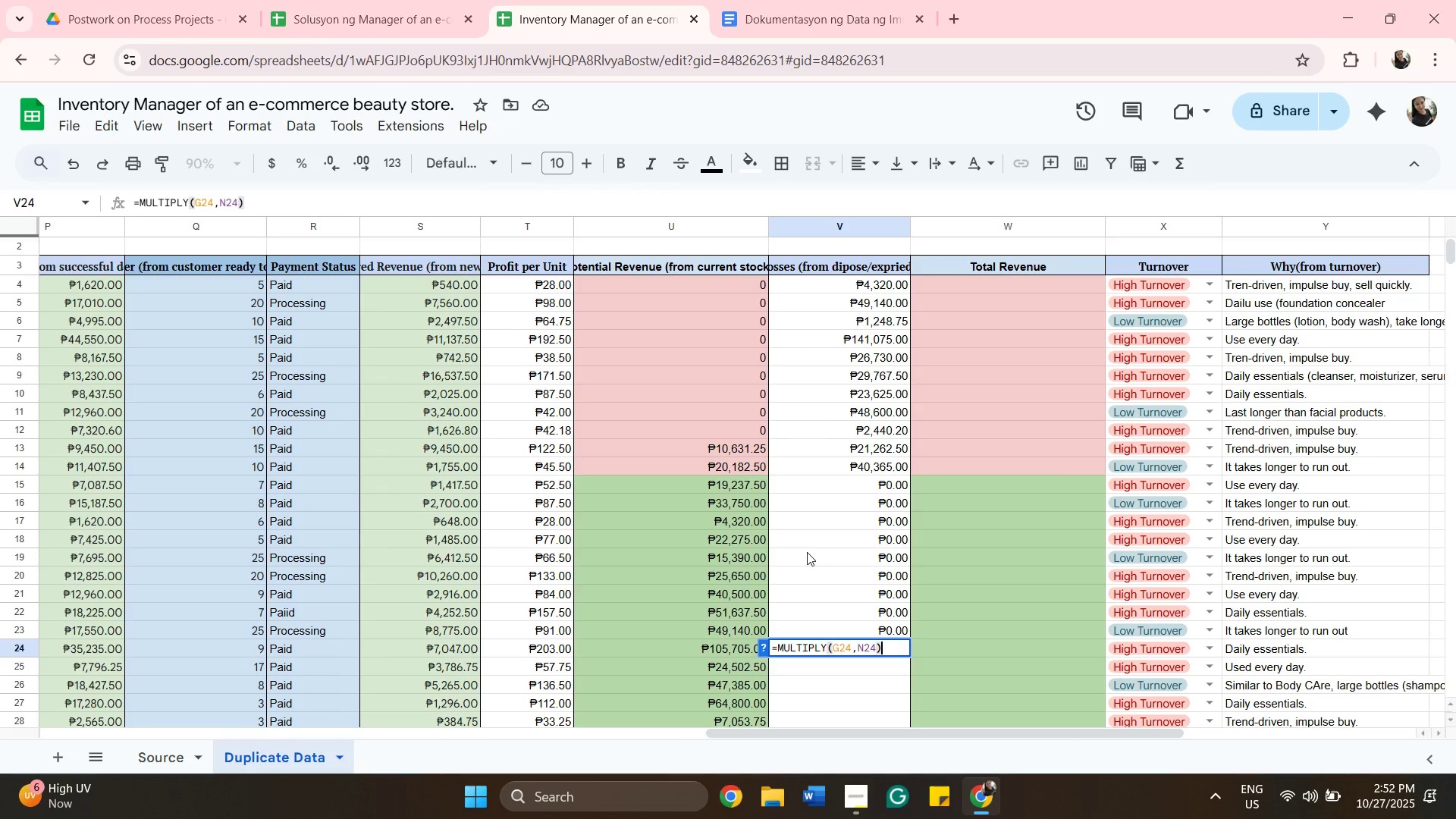 
hold_key(key=Comma, duration=0.3)
 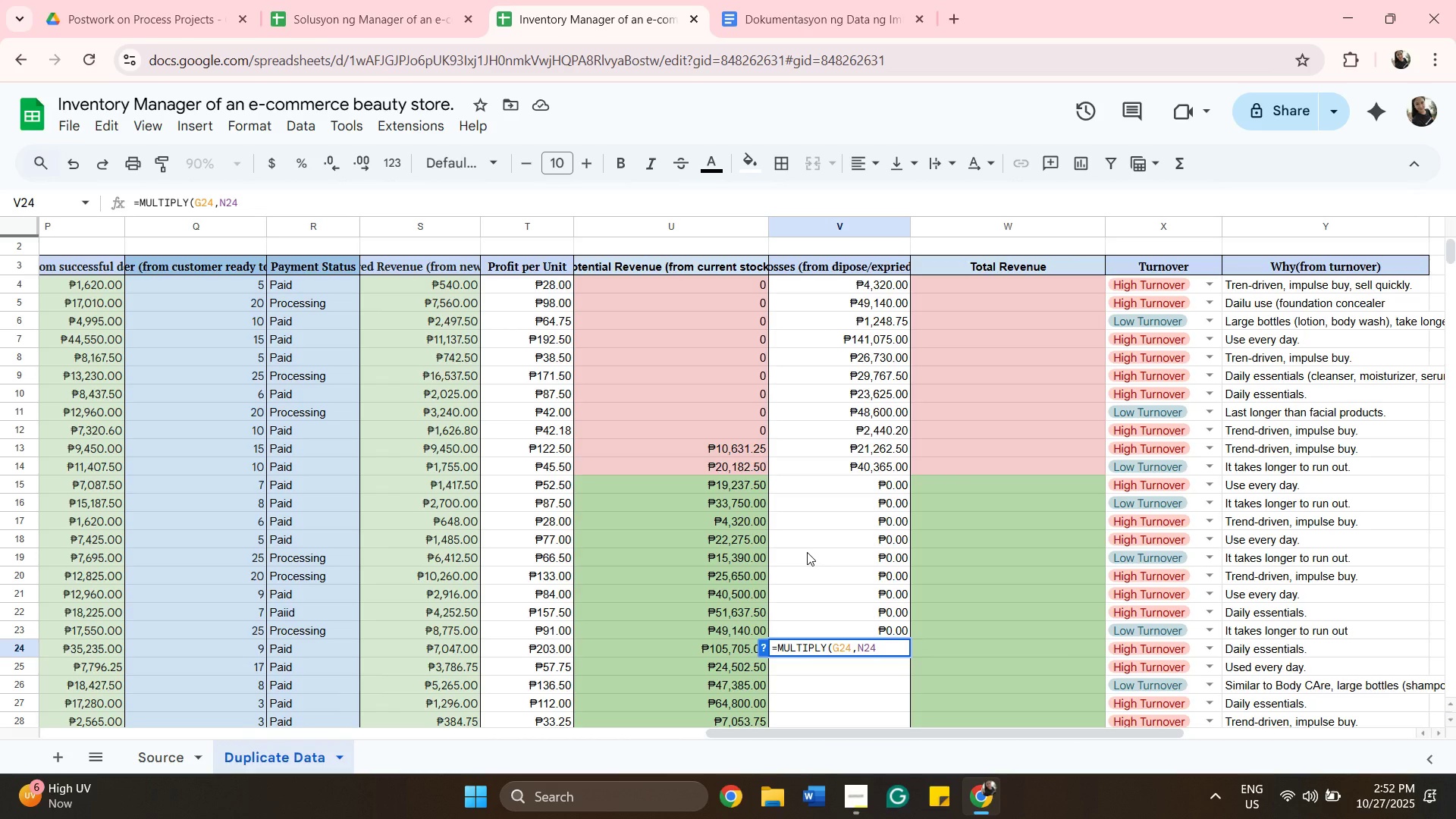 
key(Enter)
 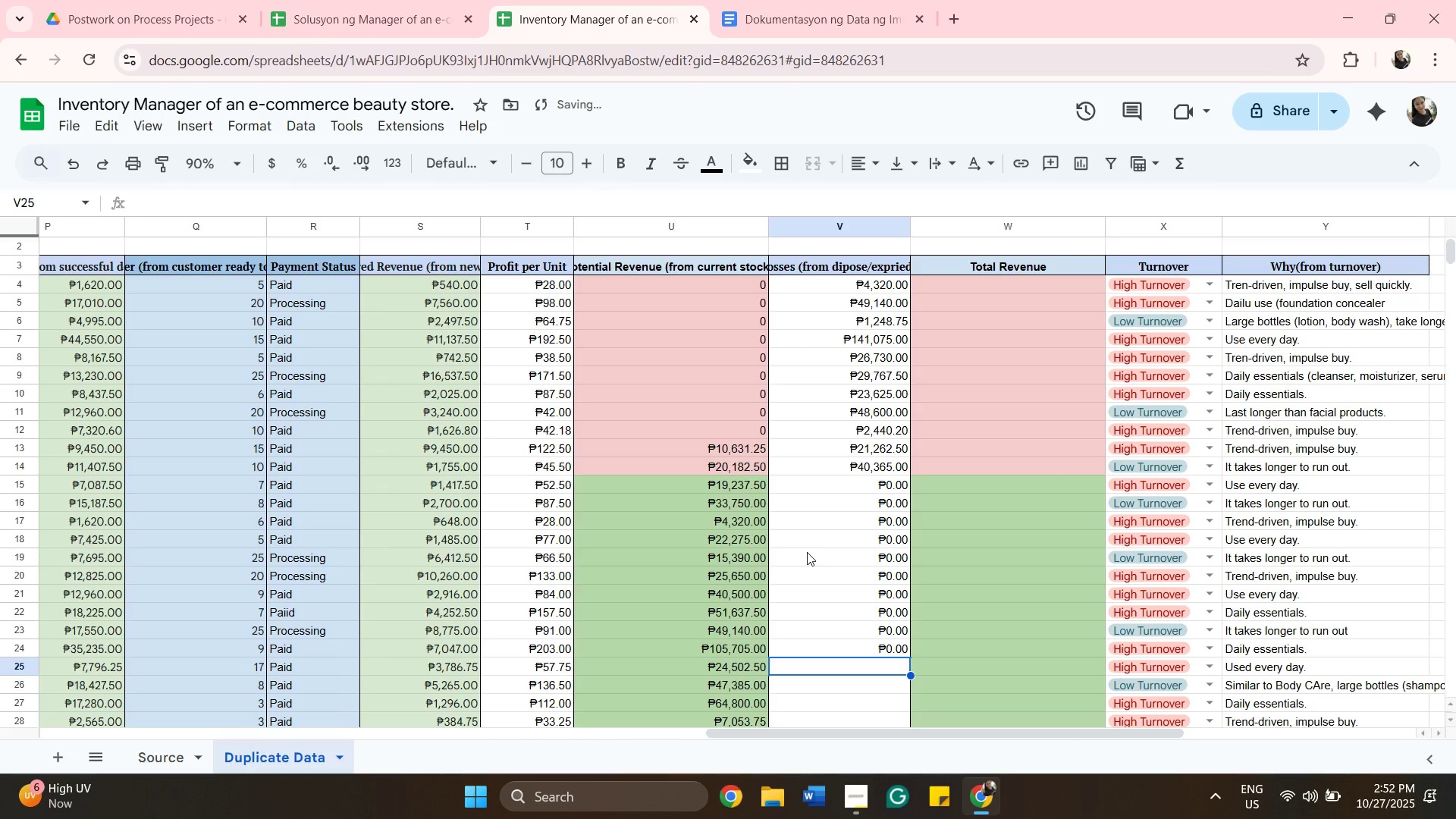 
type(=MU)
 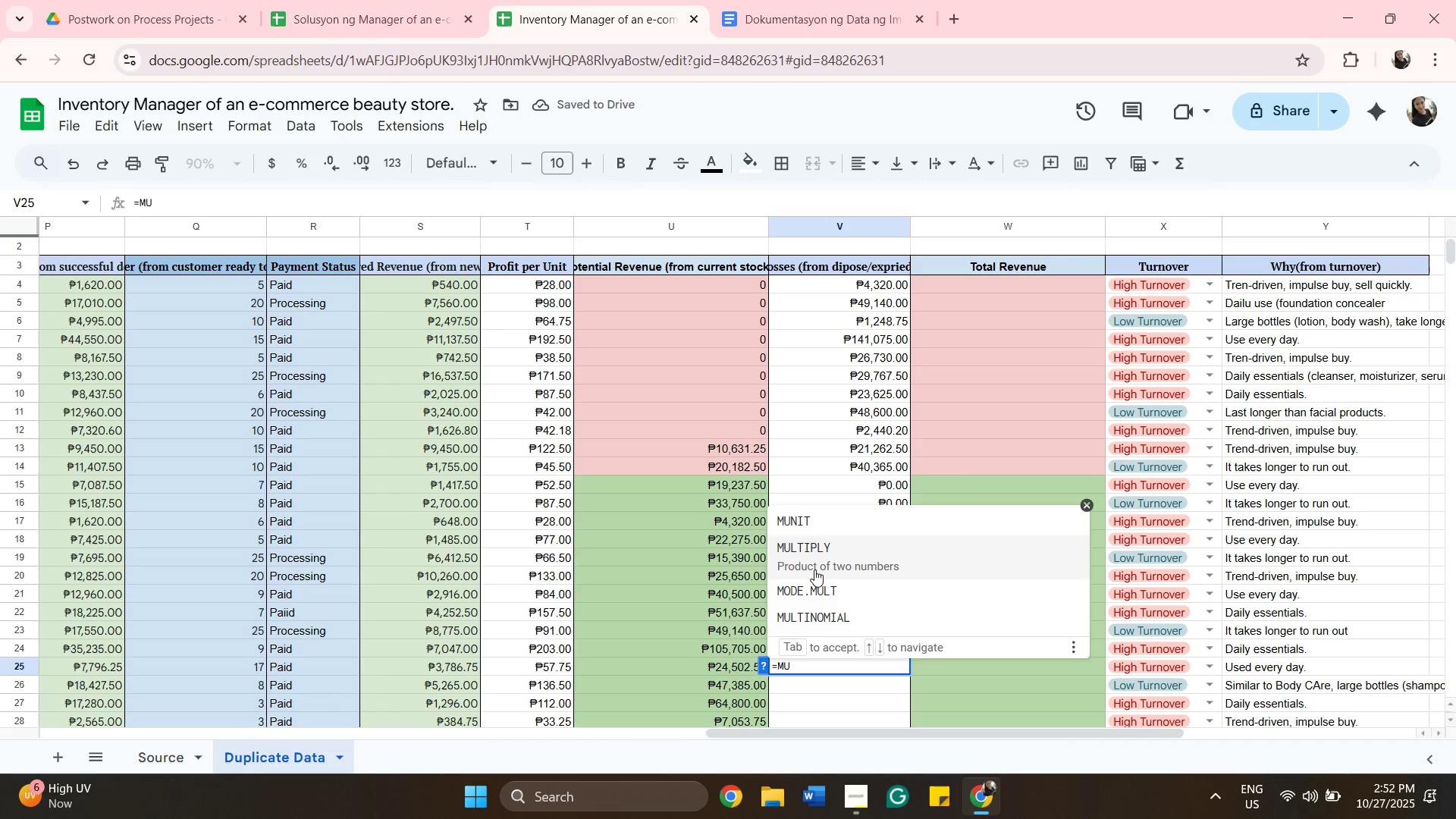 
left_click([814, 570])
 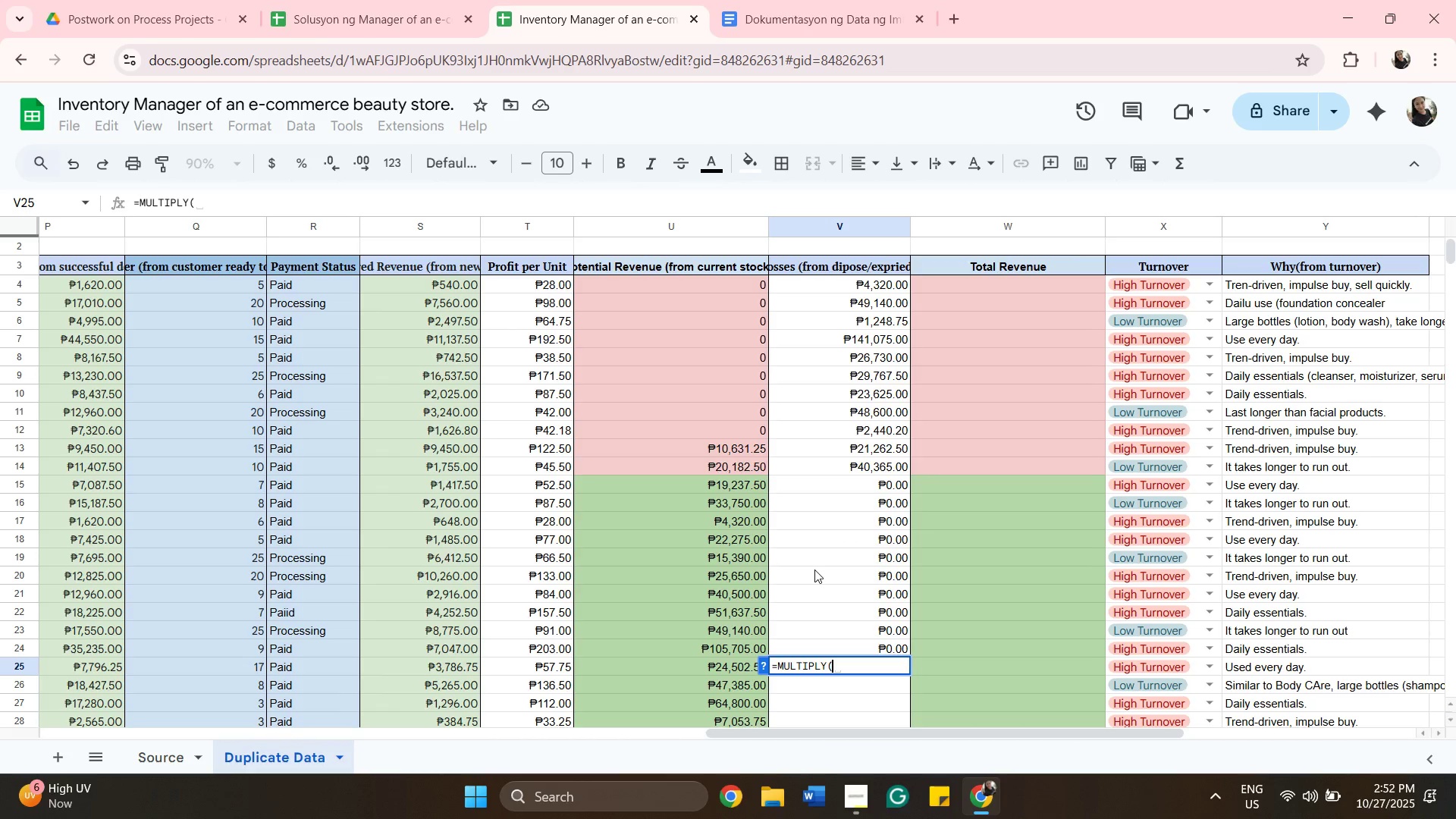 
type(G26)
 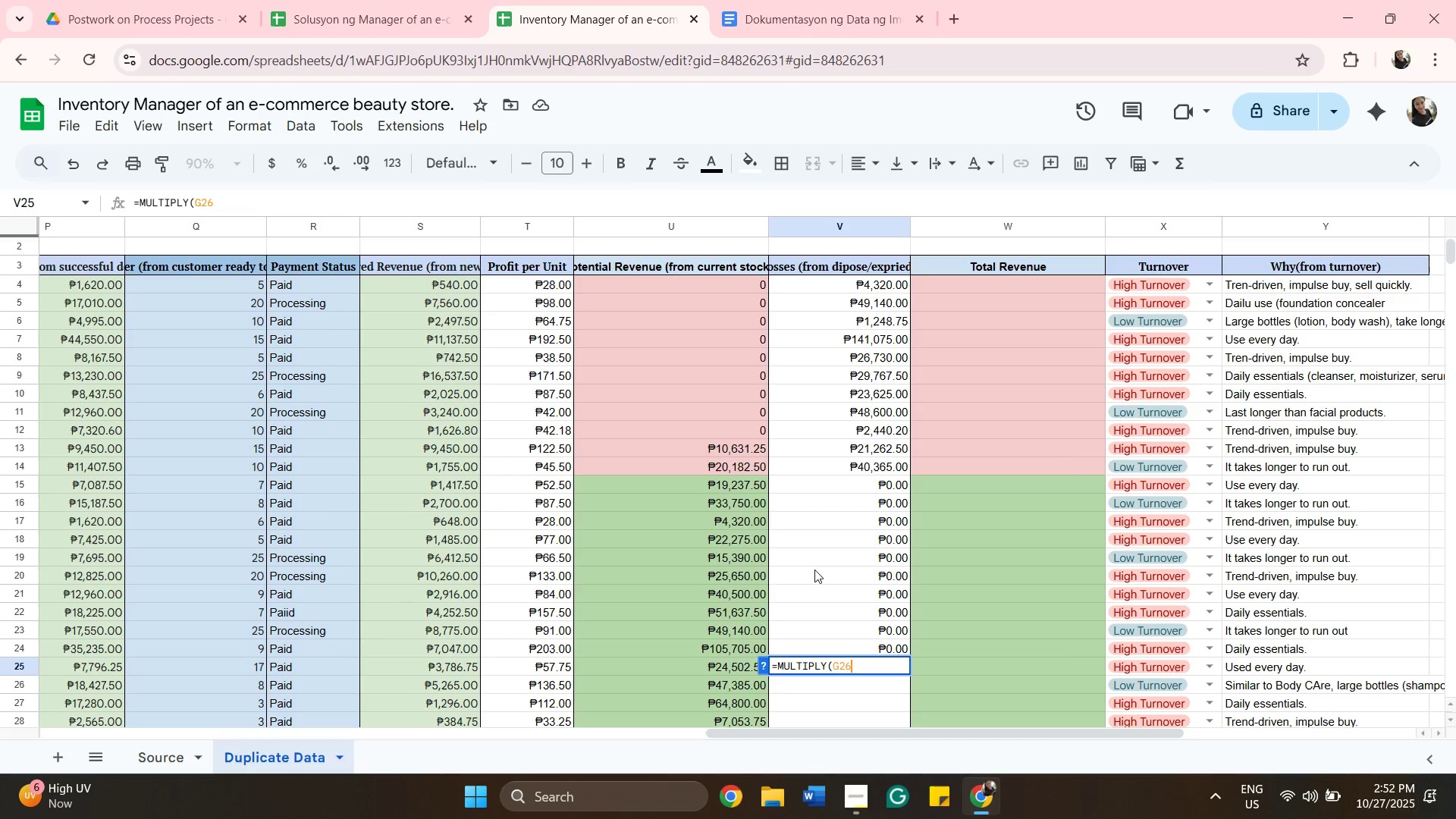 
key(Backspace)
type(5,N25))
 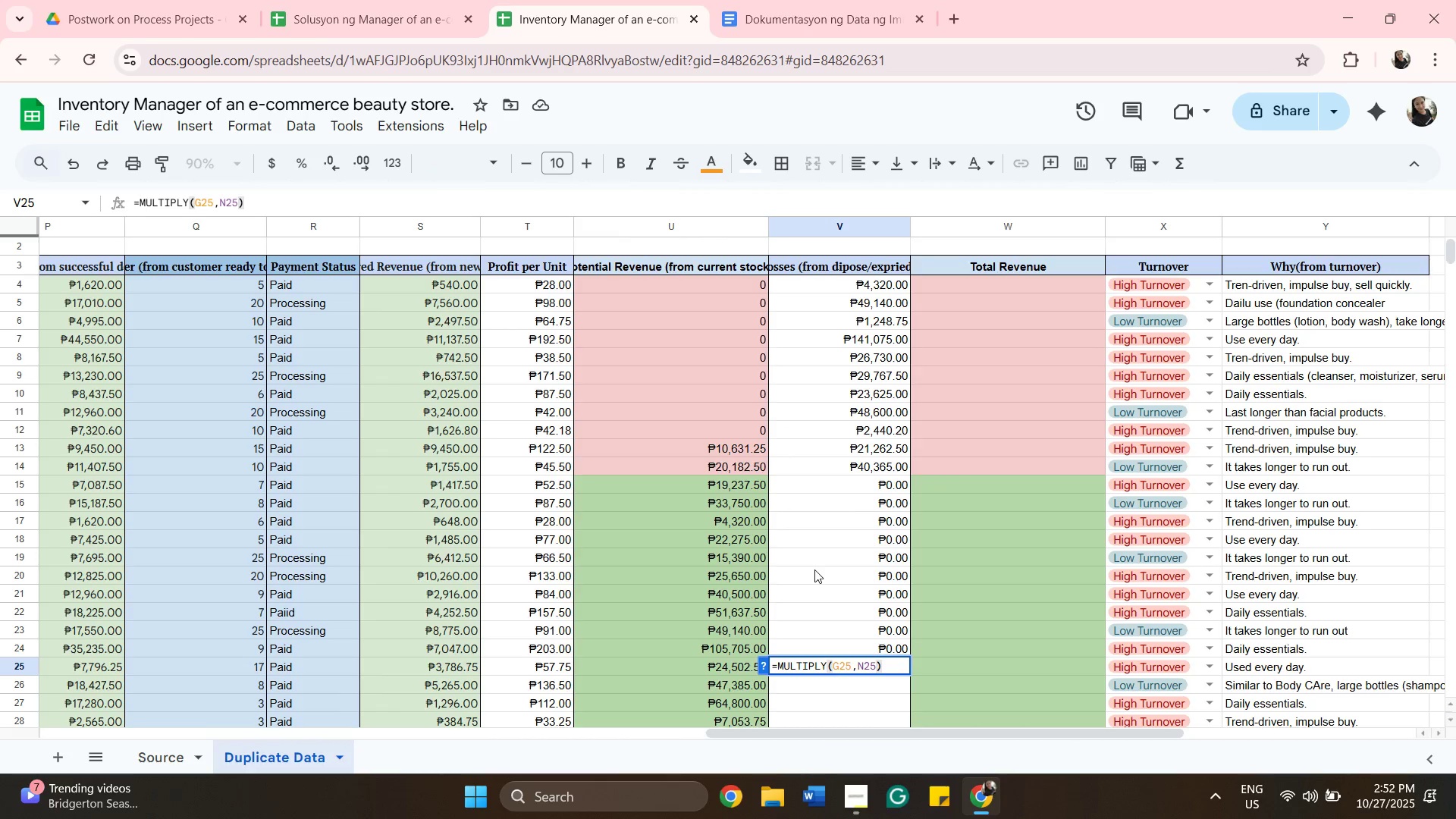 
key(Enter)
 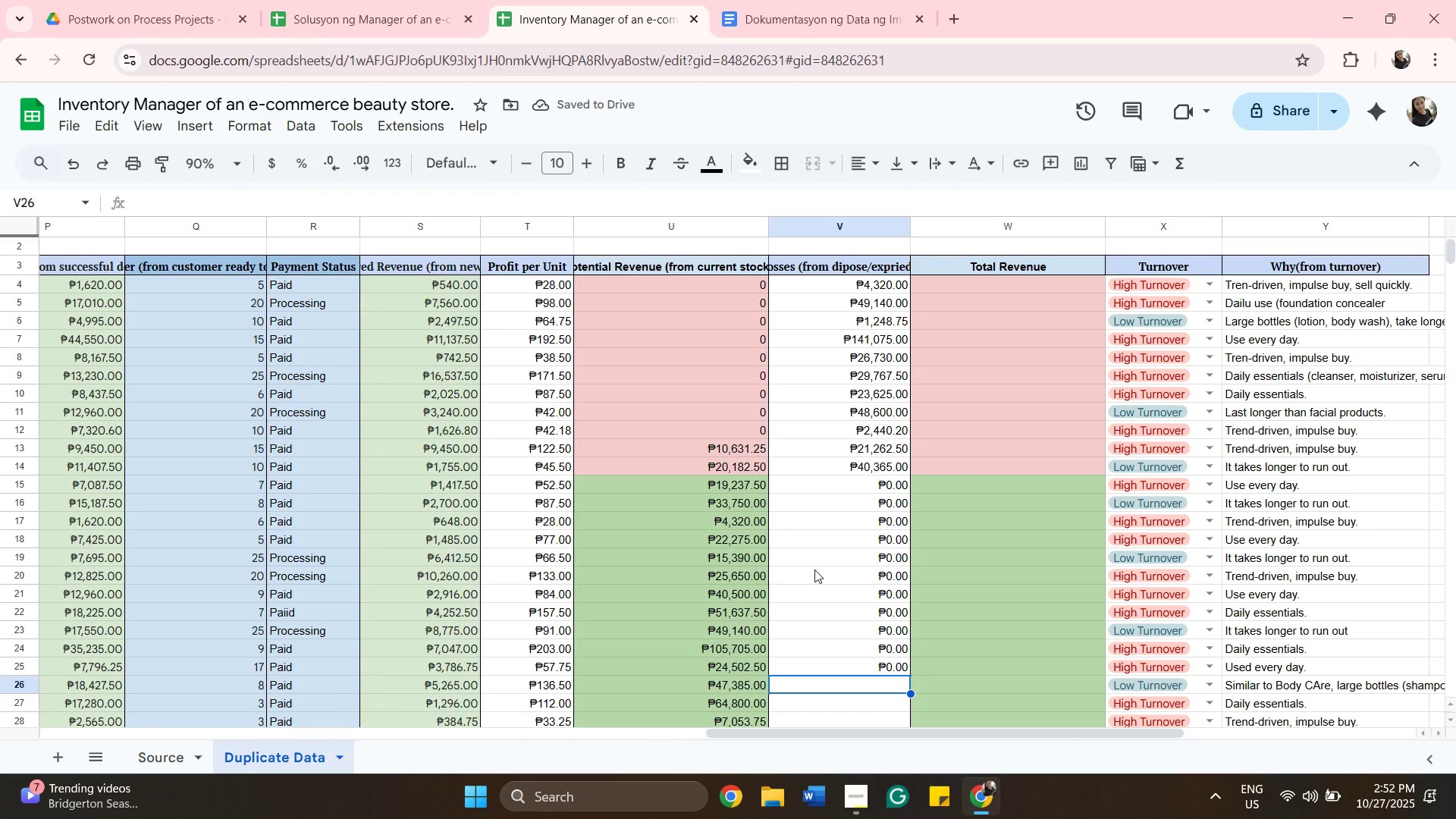 
wait(8.7)
 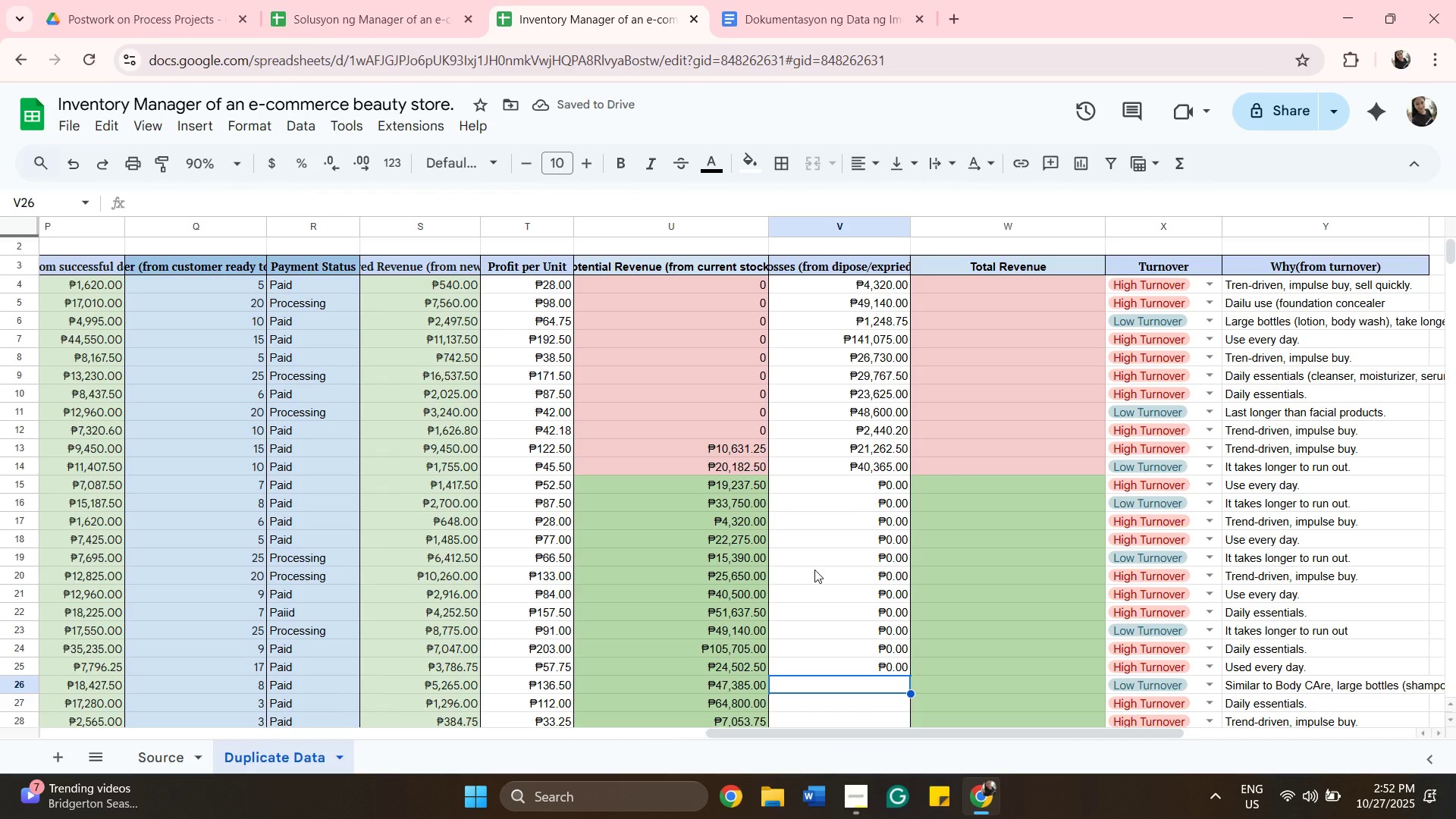 
type(=MU,TI)
key(Backspace)
key(Backspace)
key(Backspace)
type(LTIPLY)
 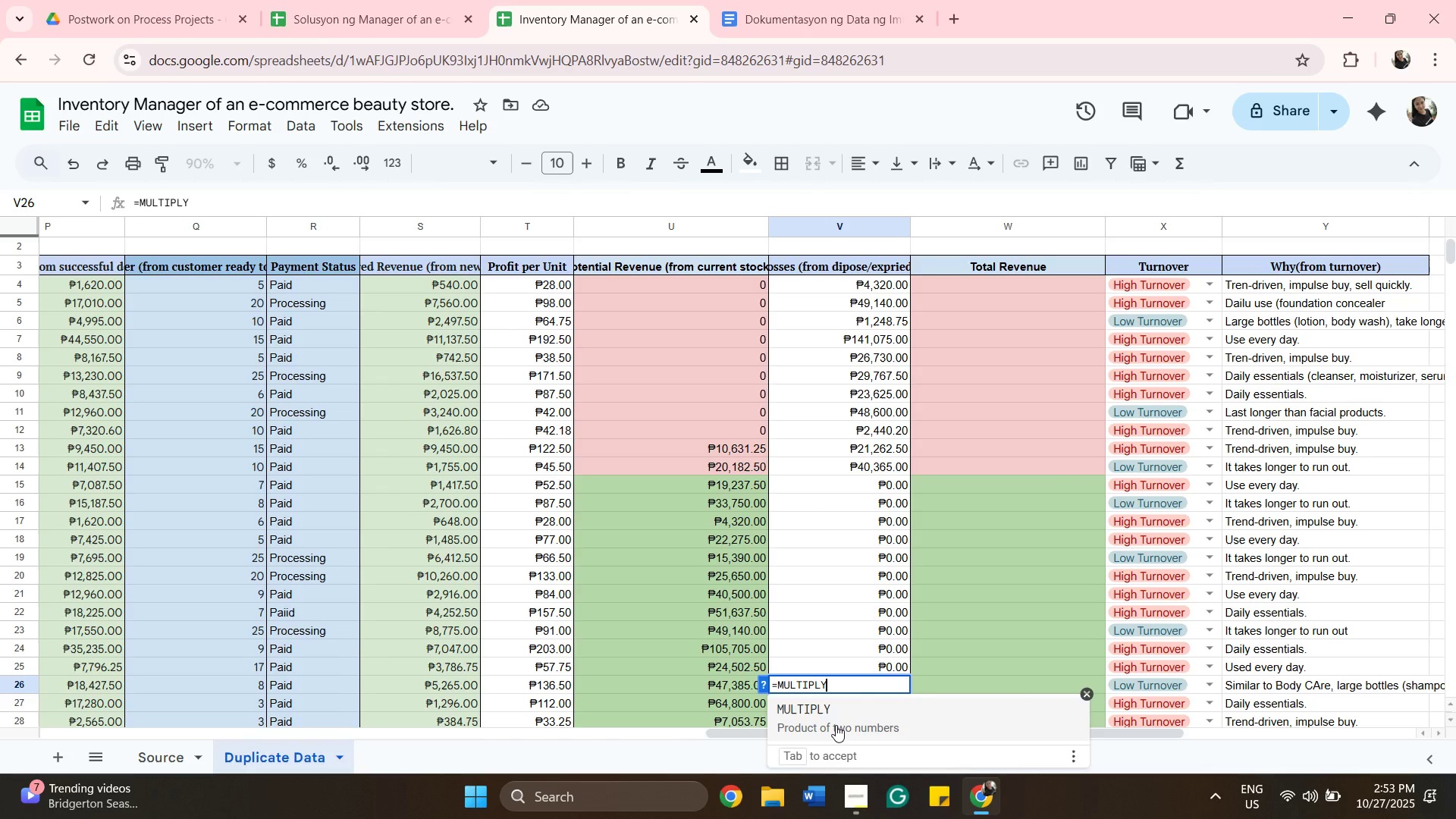 
left_click([836, 725])
 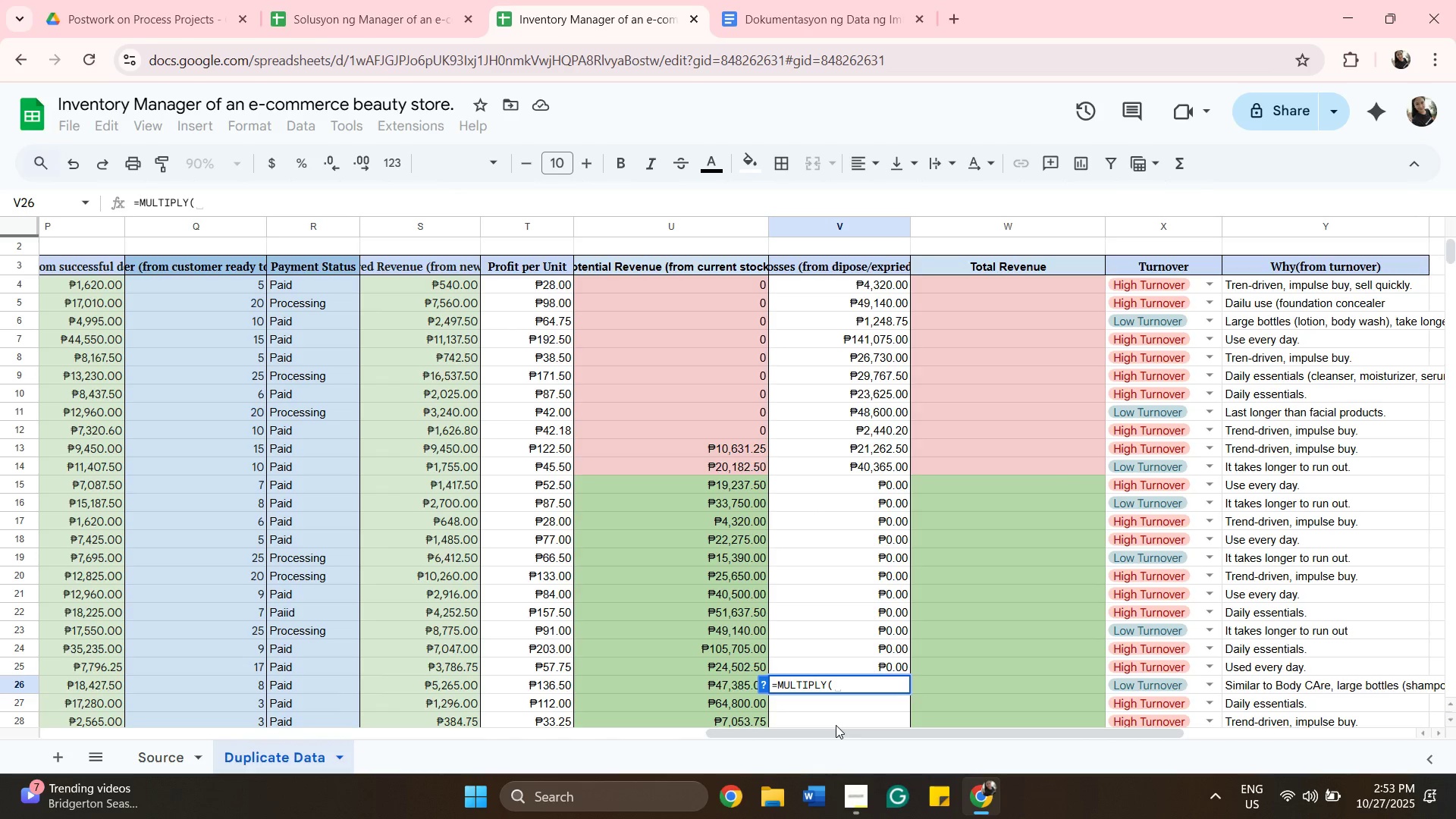 
type(G26,N26))
 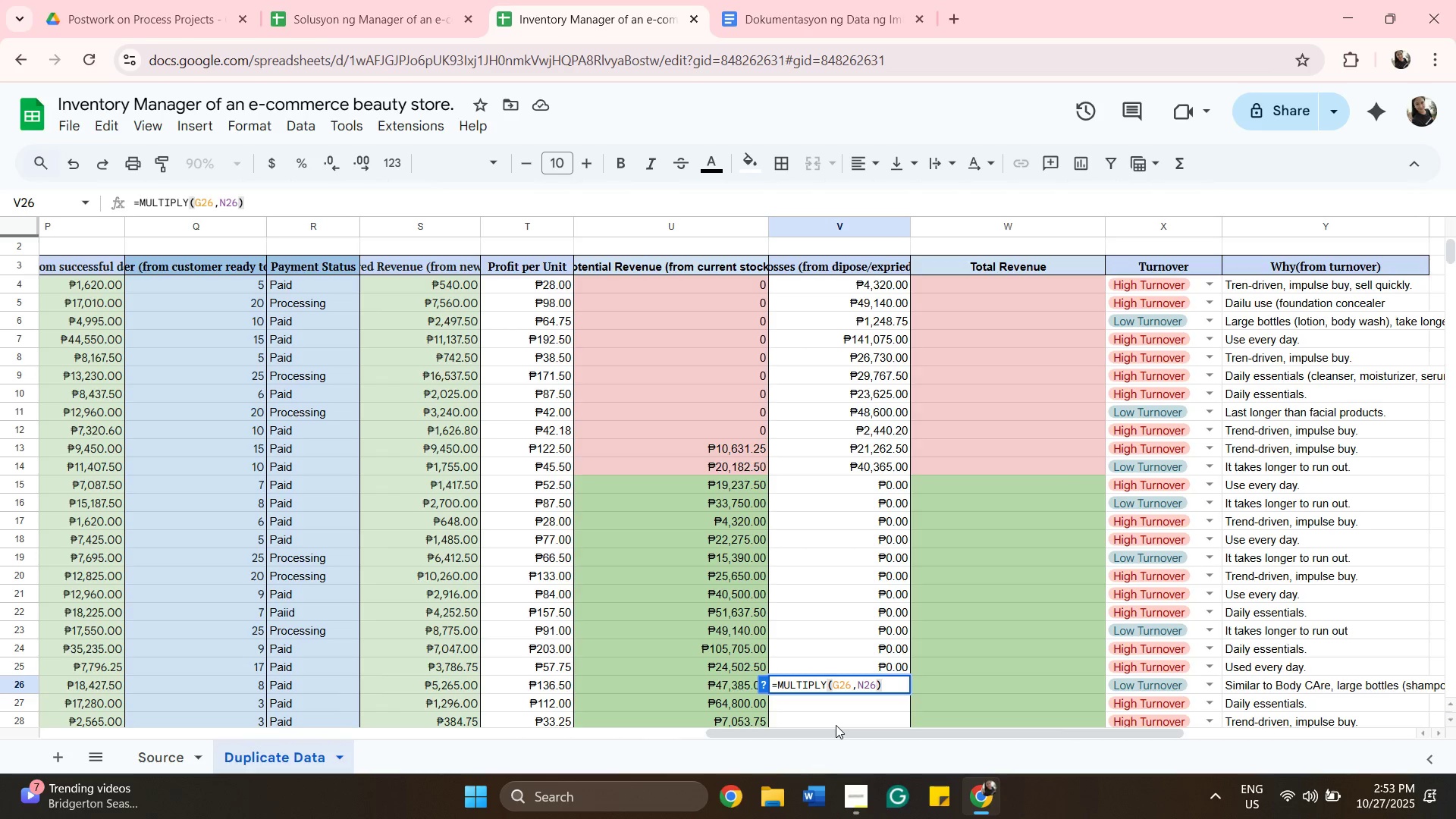 